 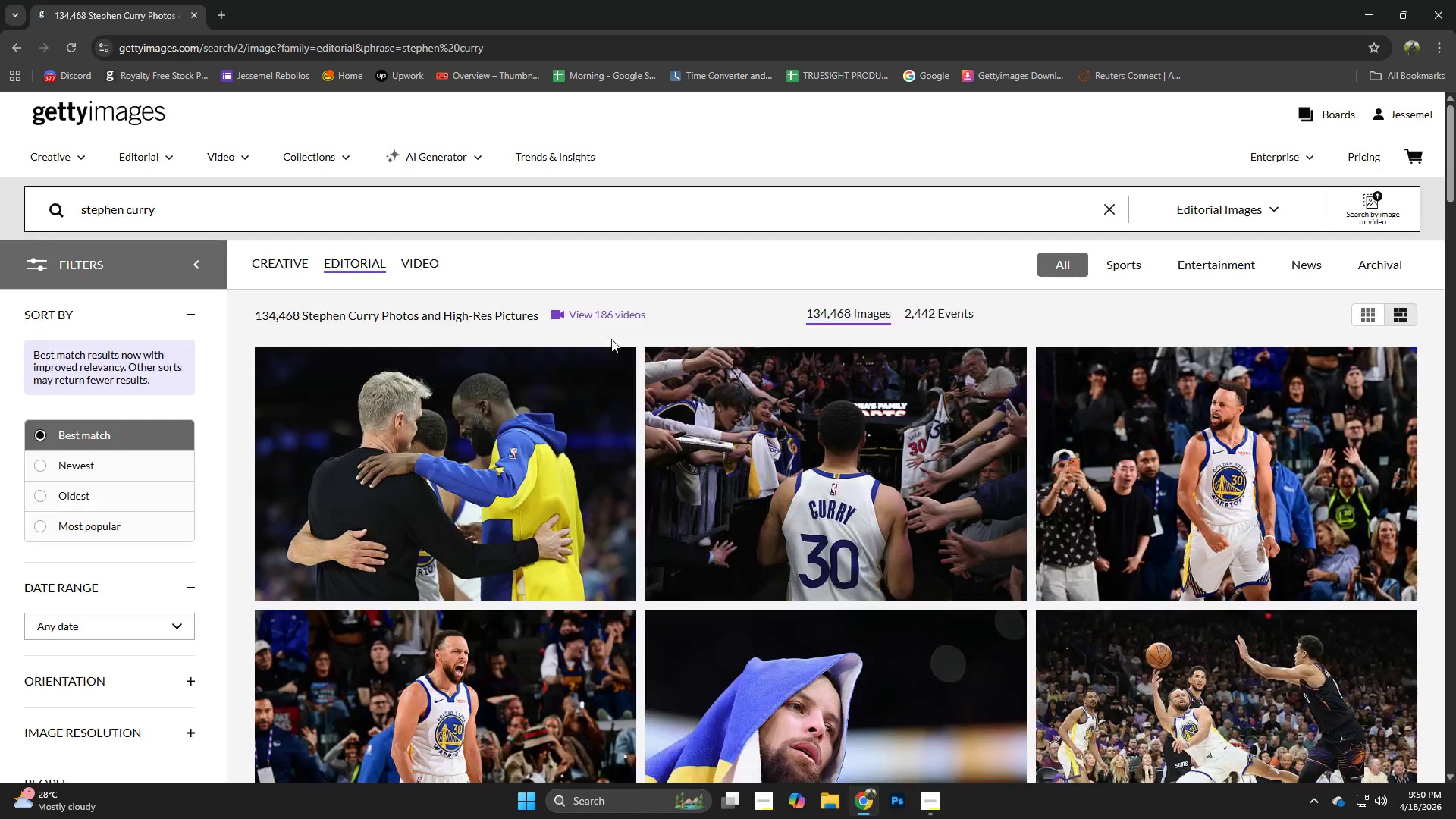 
scroll: coordinate [703, 434], scroll_direction: down, amount: 4.0
 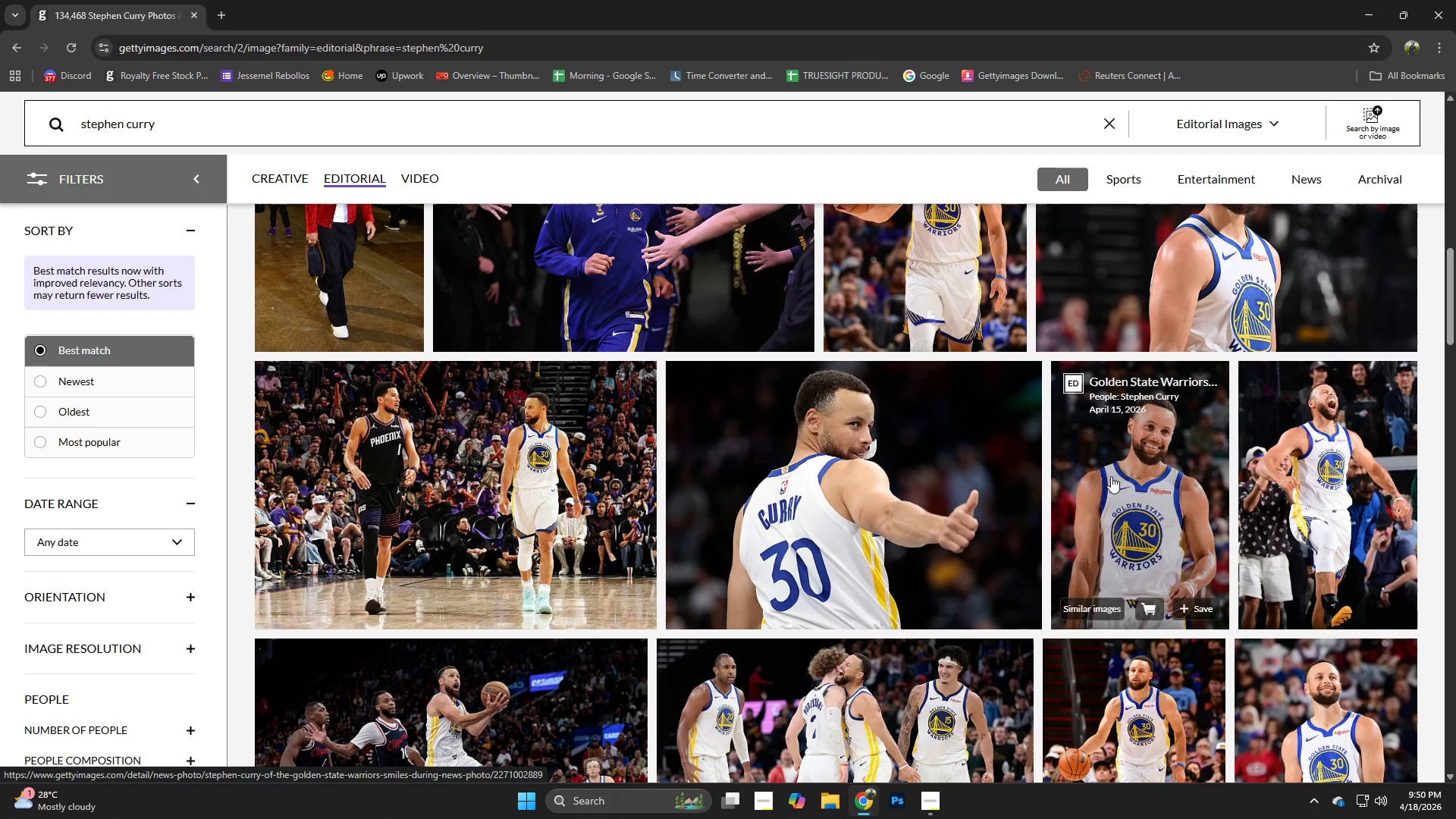 
wait(14.36)
 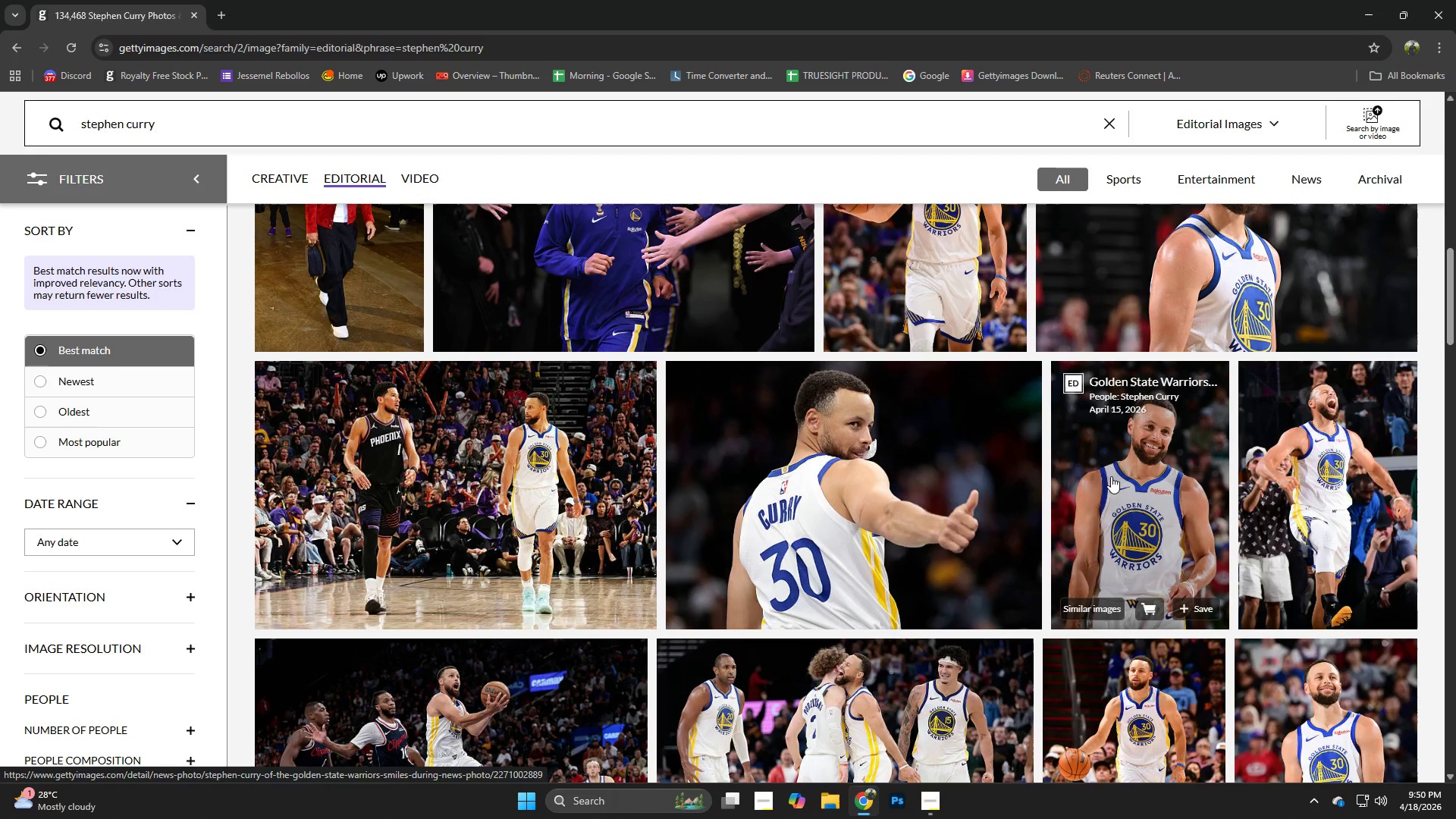 
scroll: coordinate [966, 485], scroll_direction: down, amount: 1.0
 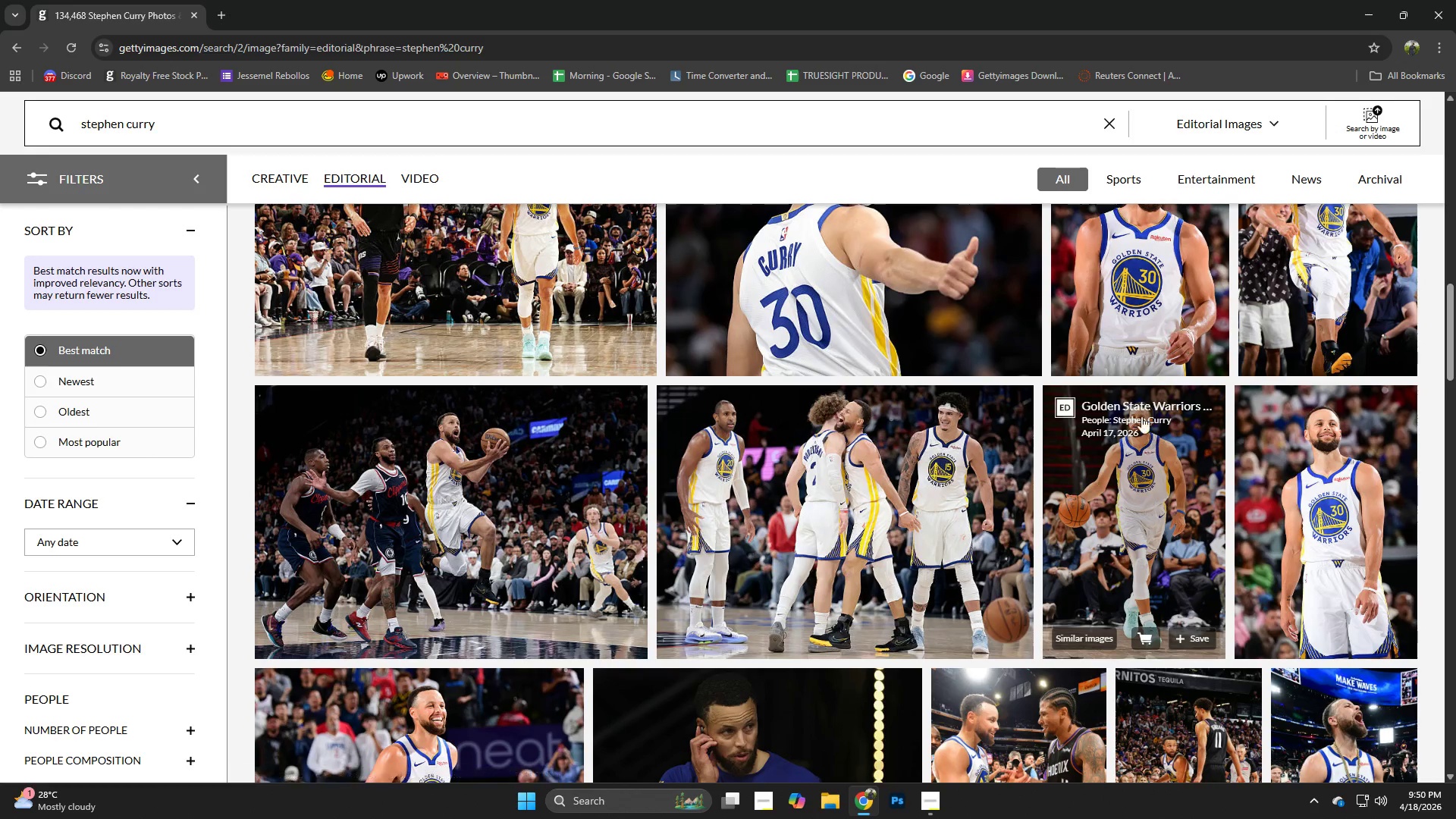 
left_click([1180, 249])
 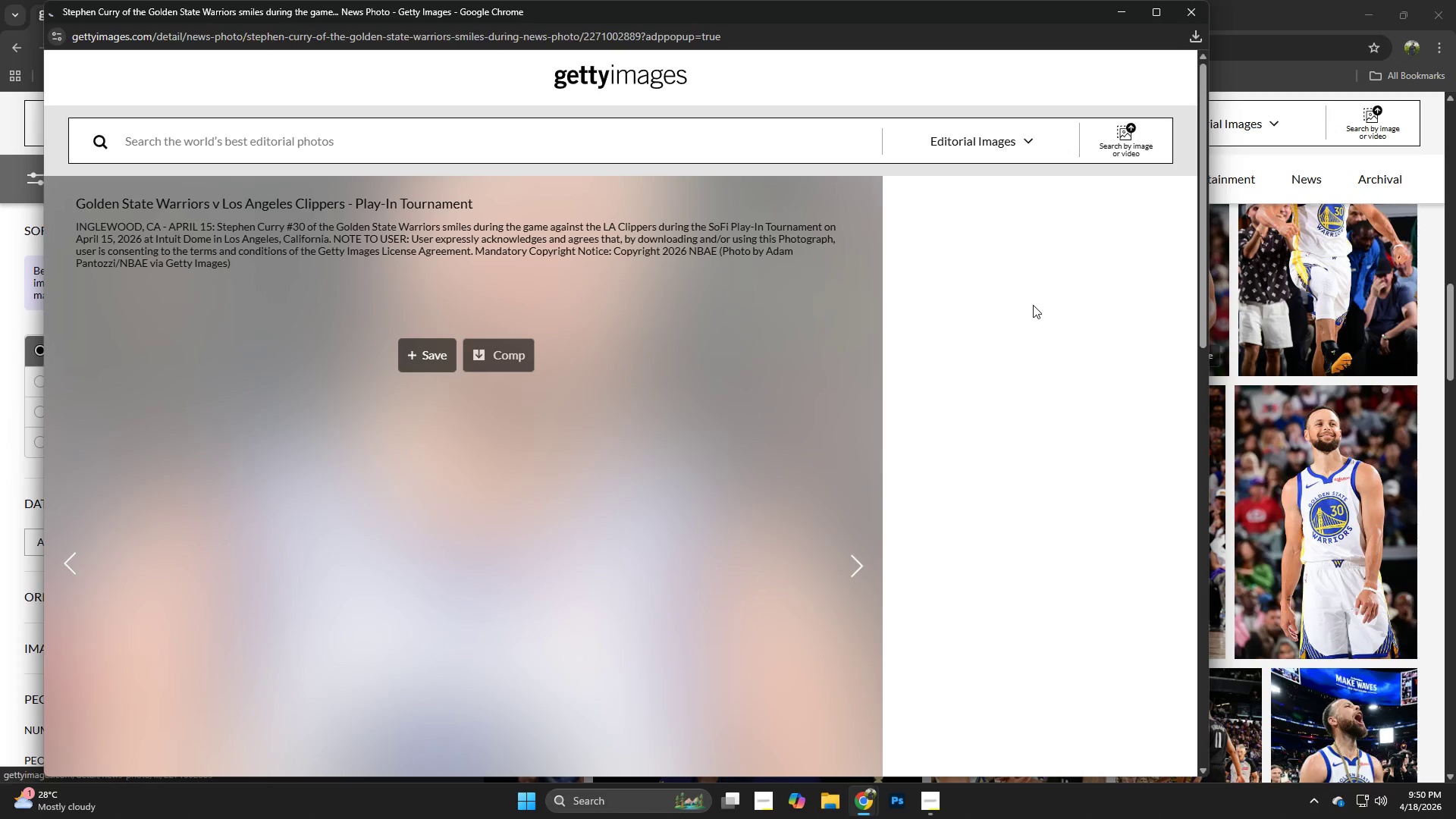 
mouse_move([1021, 328])
 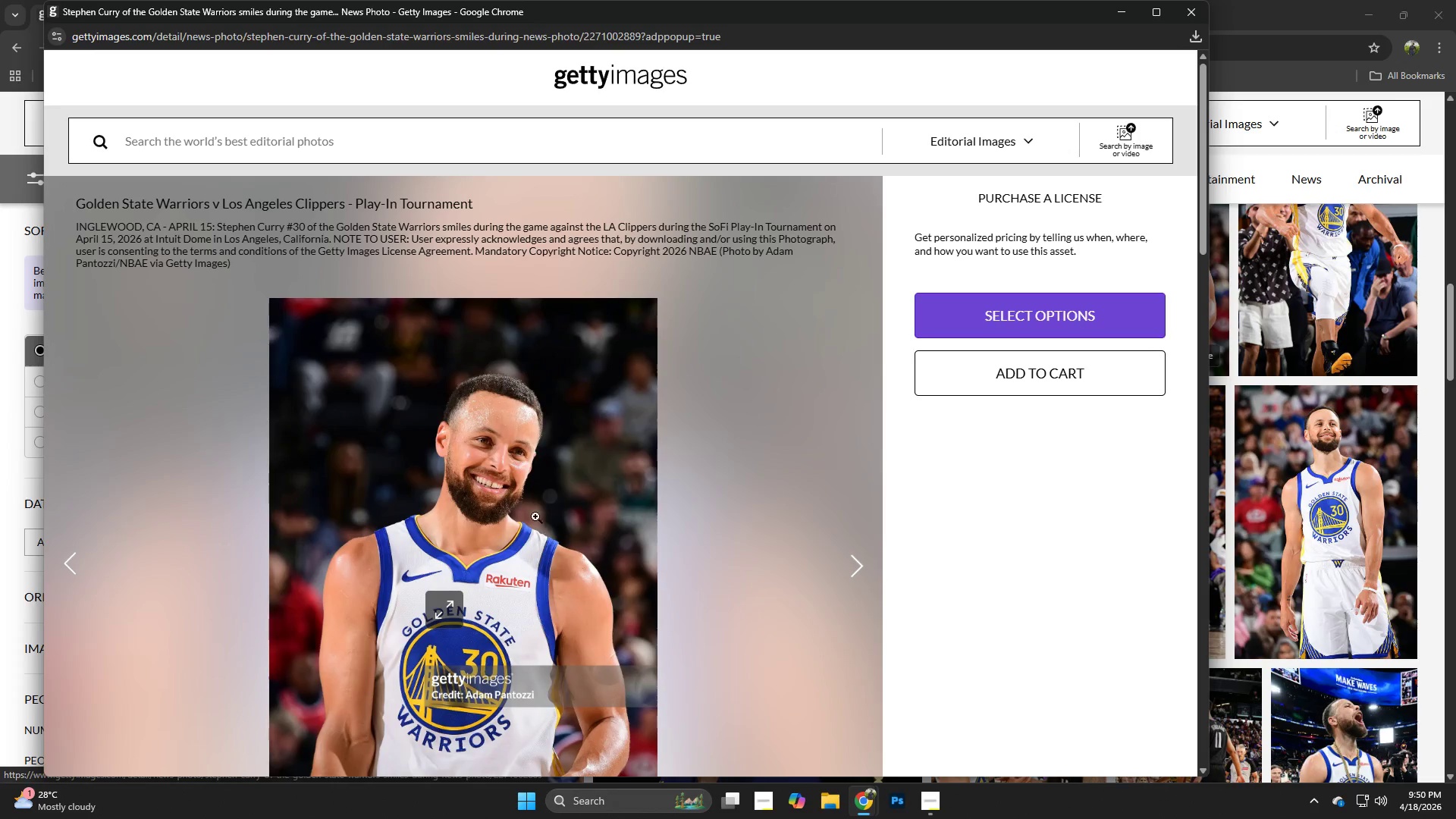 
scroll: coordinate [585, 479], scroll_direction: down, amount: 1.0
 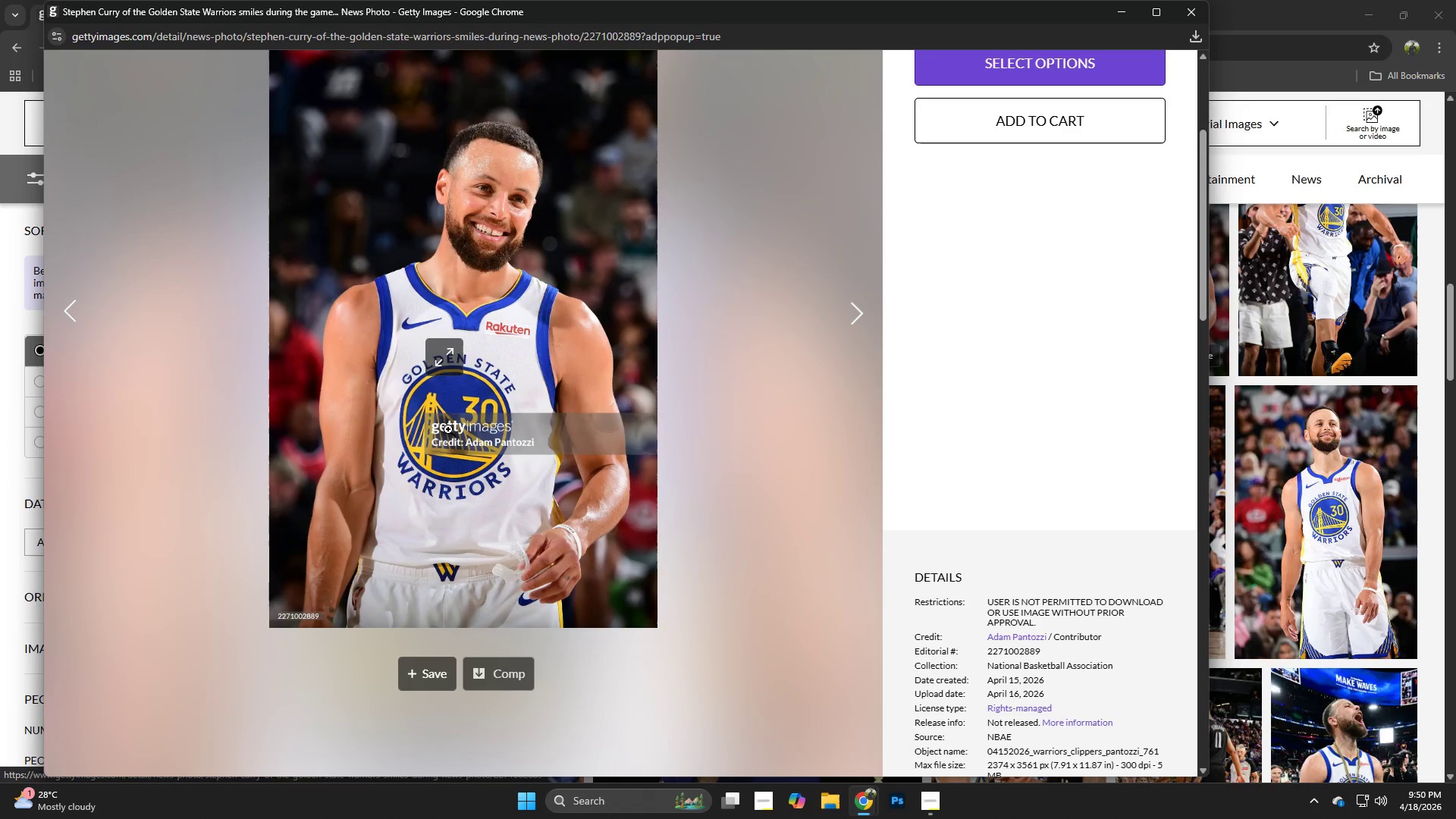 
left_click([506, 362])
 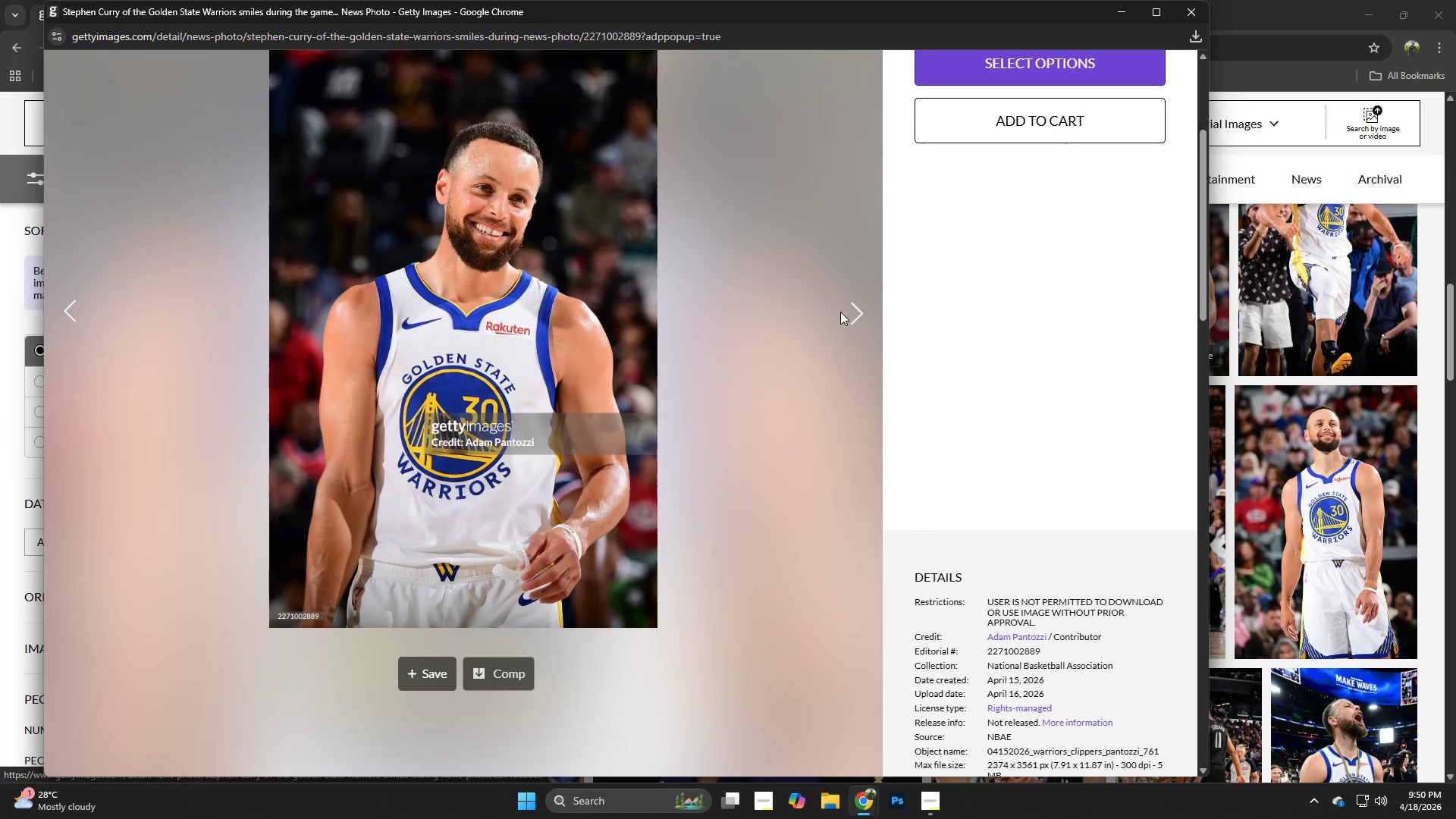 
left_click([1188, 10])
 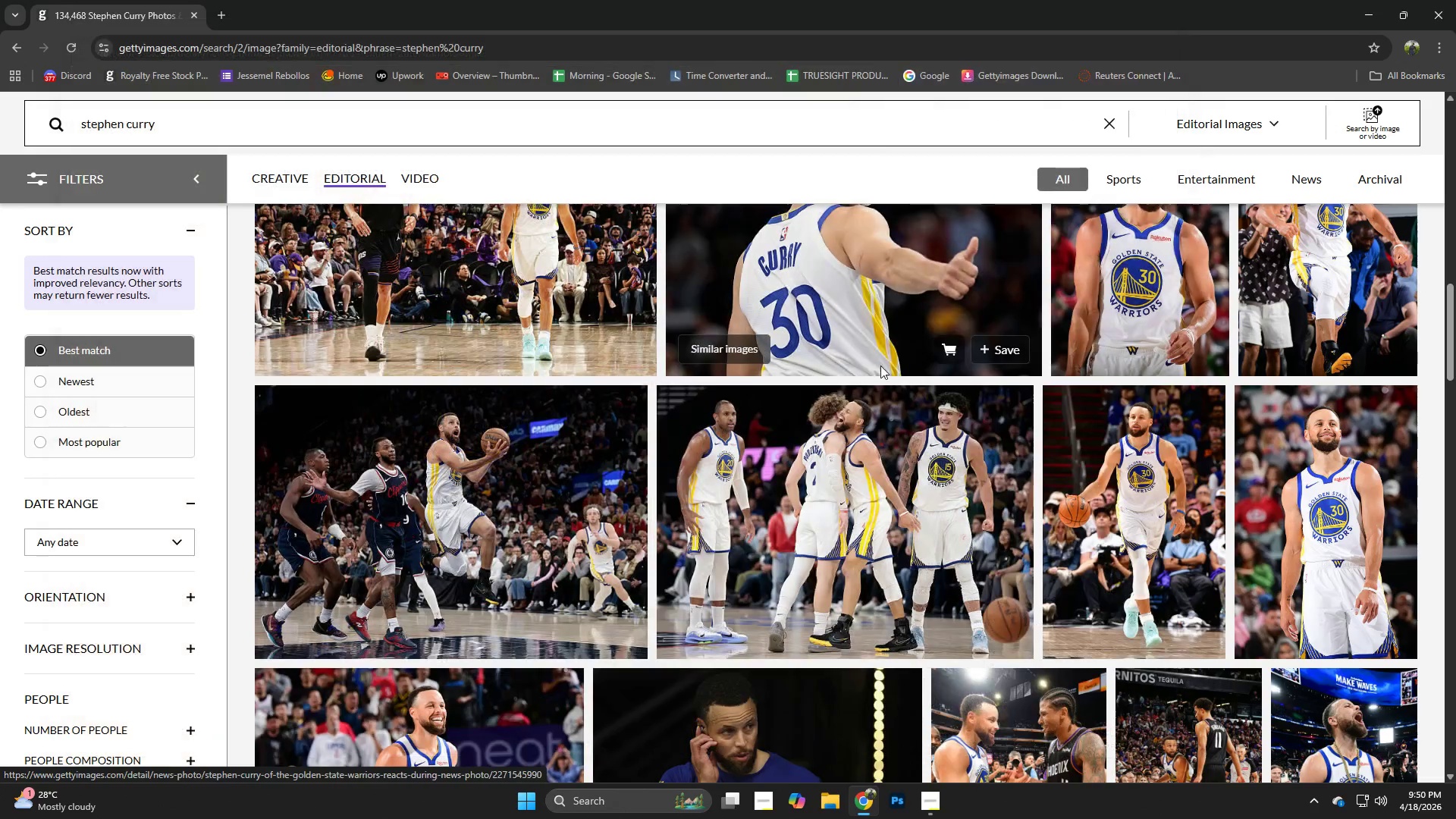 
scroll: coordinate [742, 413], scroll_direction: down, amount: 3.0
 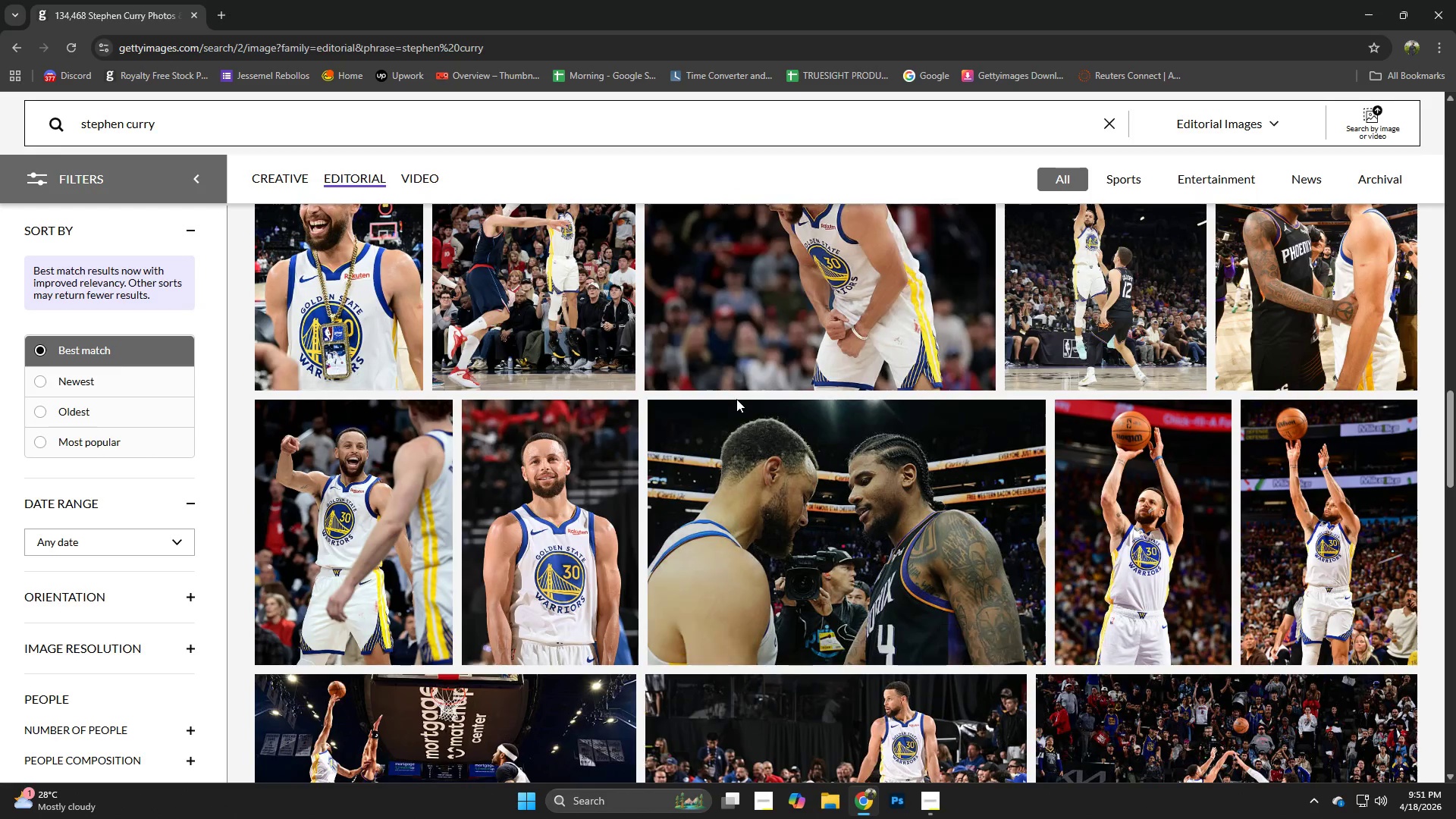 
mouse_move([711, 419])
 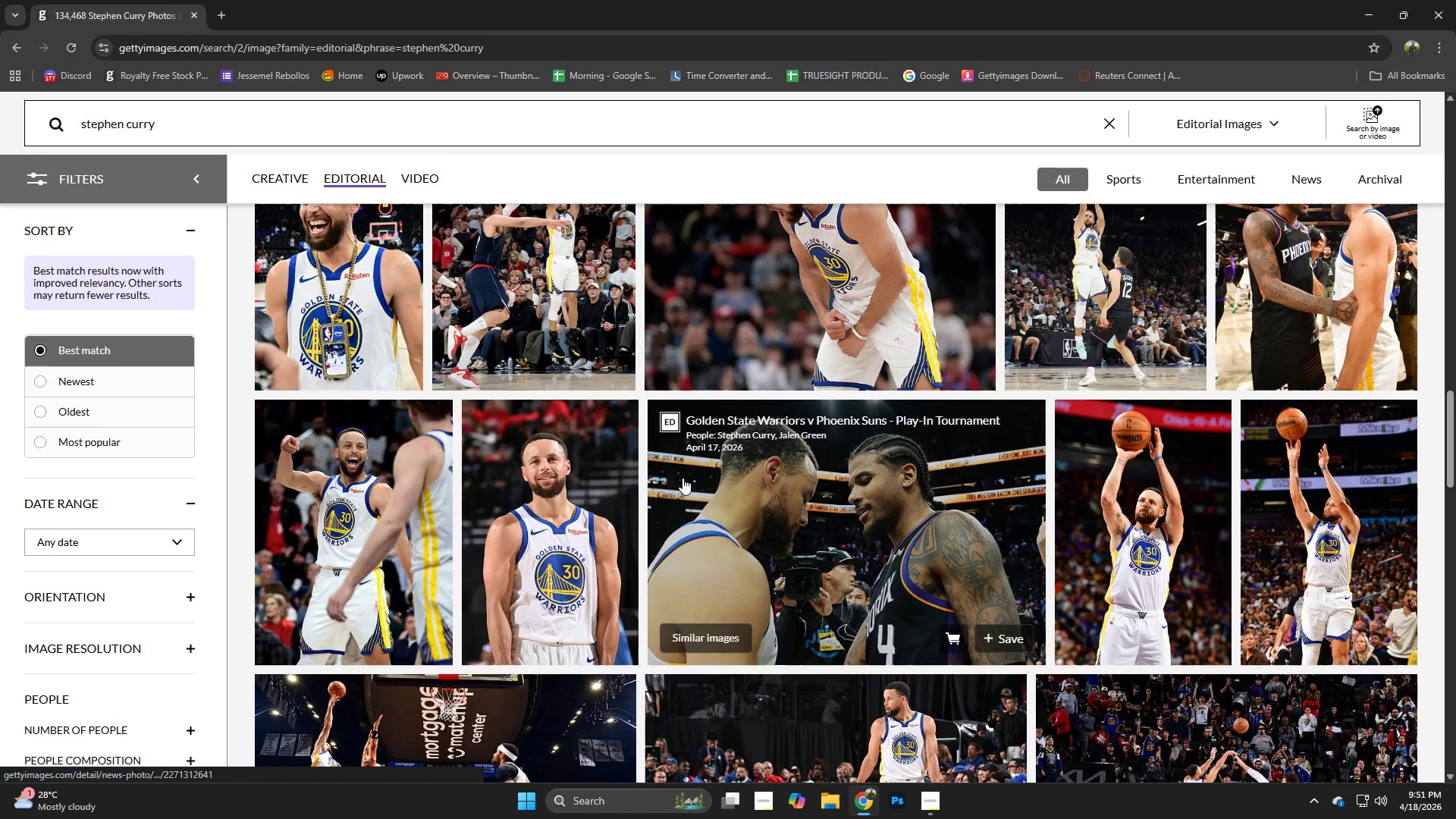 
scroll: coordinate [682, 477], scroll_direction: down, amount: 6.0
 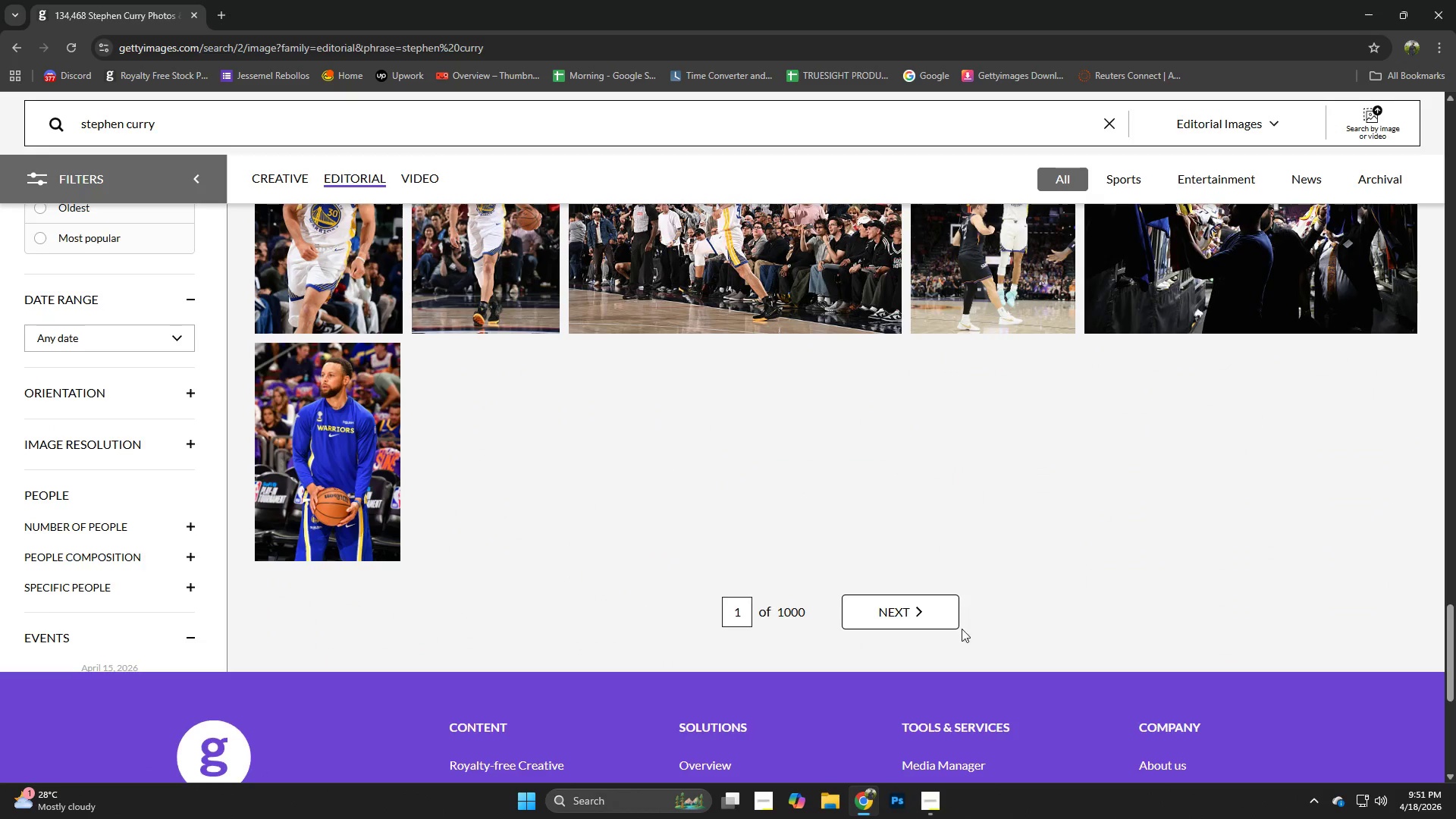 
left_click([930, 620])
 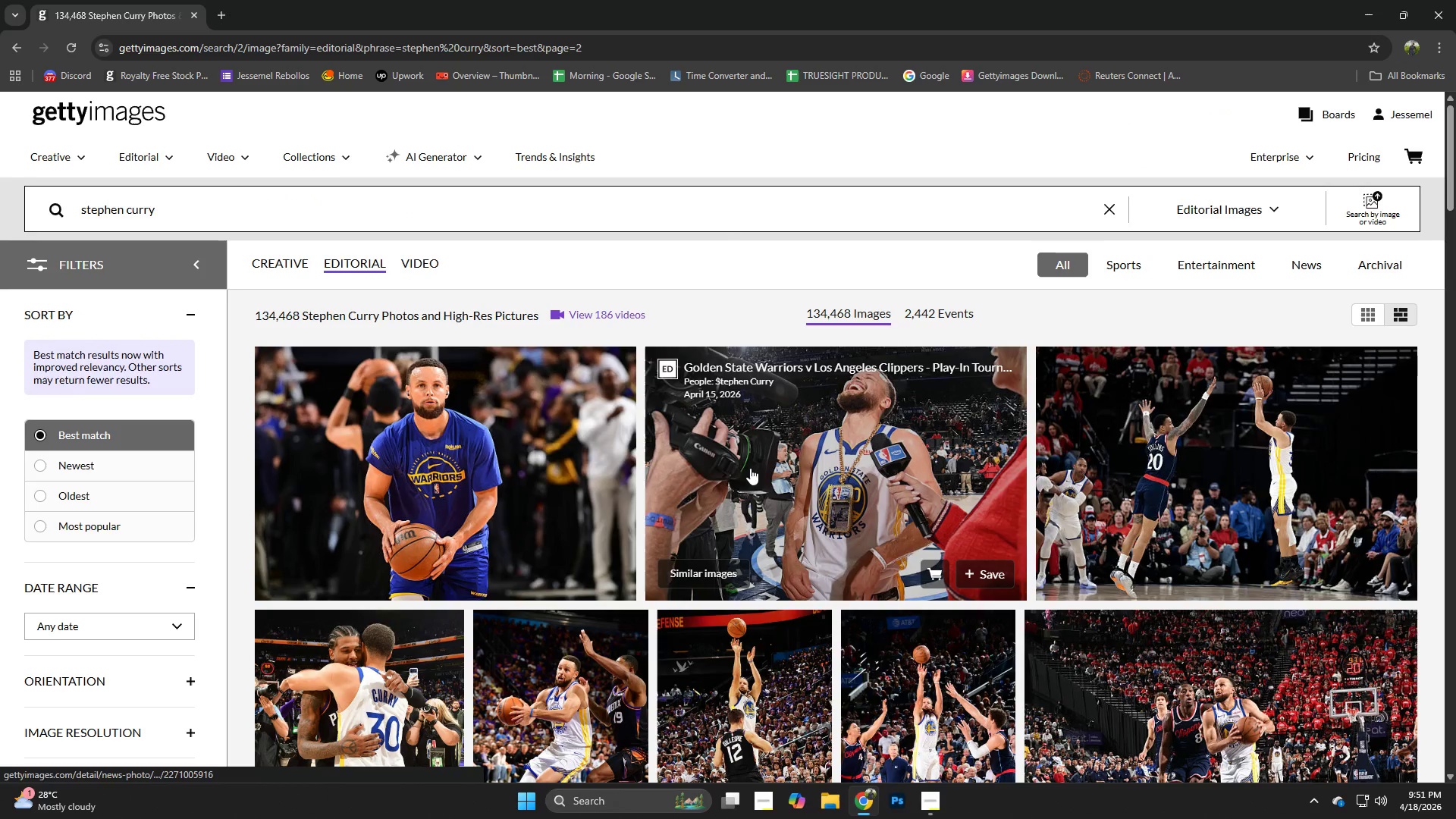 
scroll: coordinate [855, 456], scroll_direction: down, amount: 5.0
 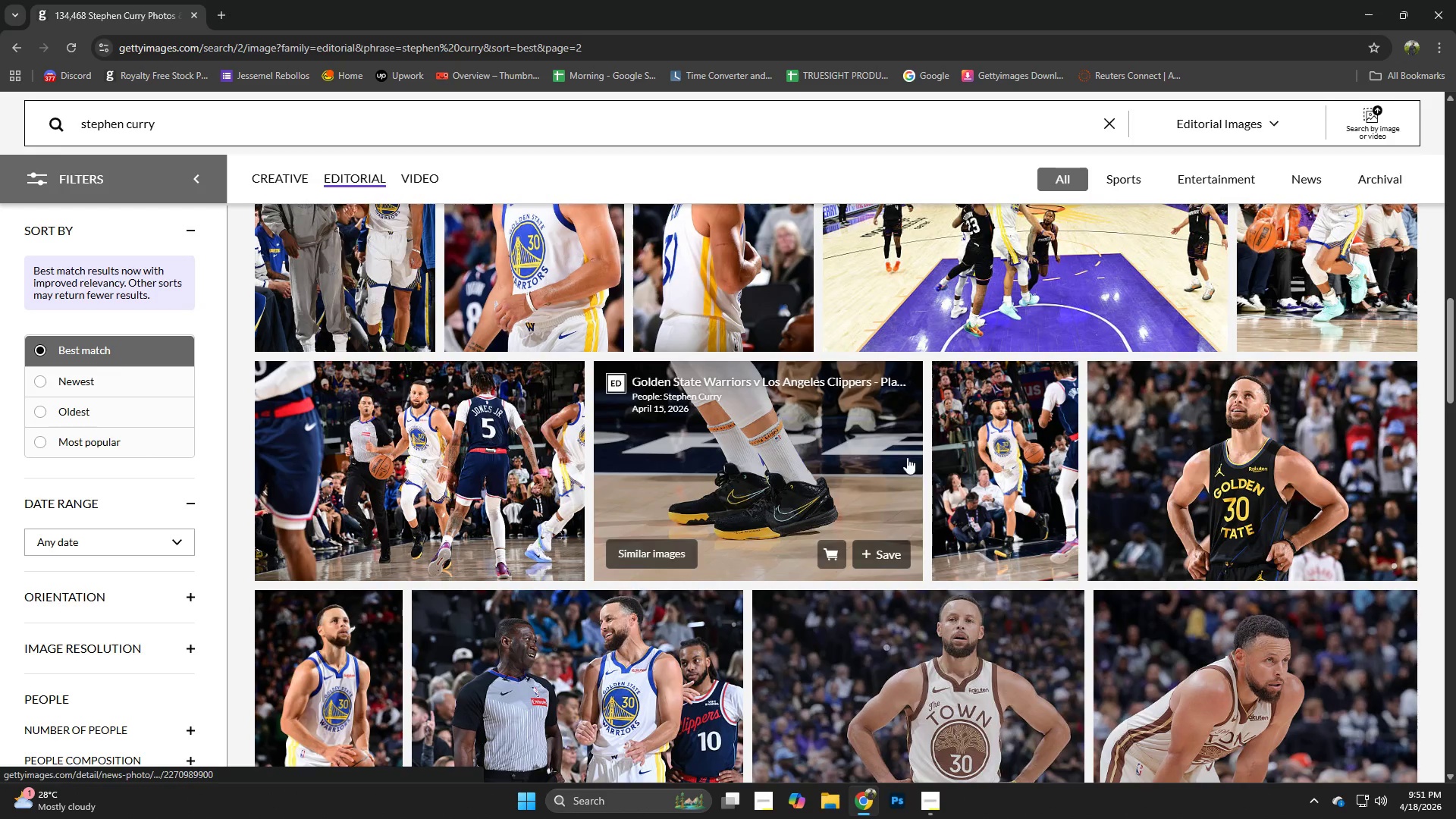 
scroll: coordinate [971, 477], scroll_direction: up, amount: 1.0
 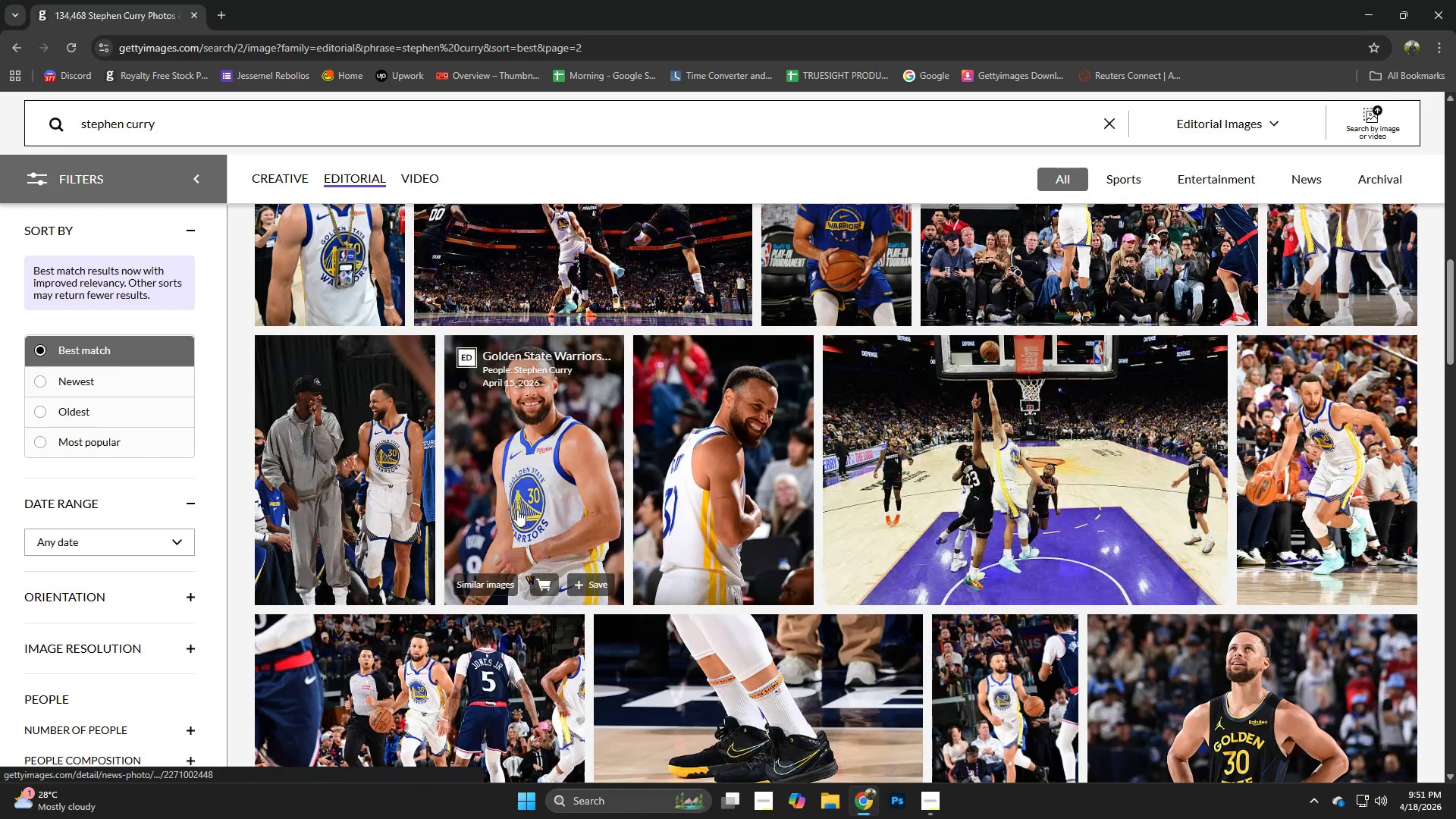 
left_click([544, 465])
 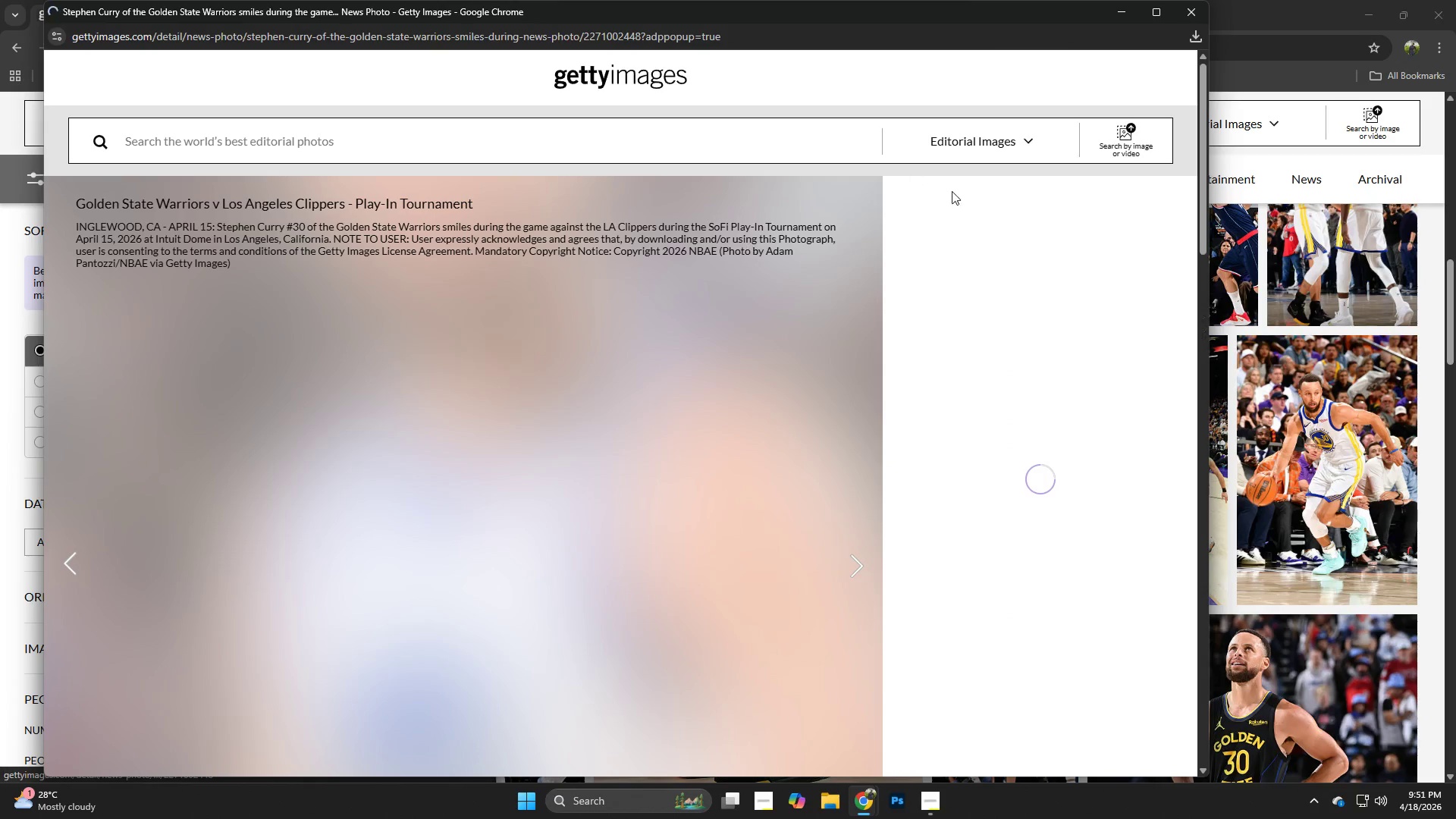 
key(Control+ControlLeft)
 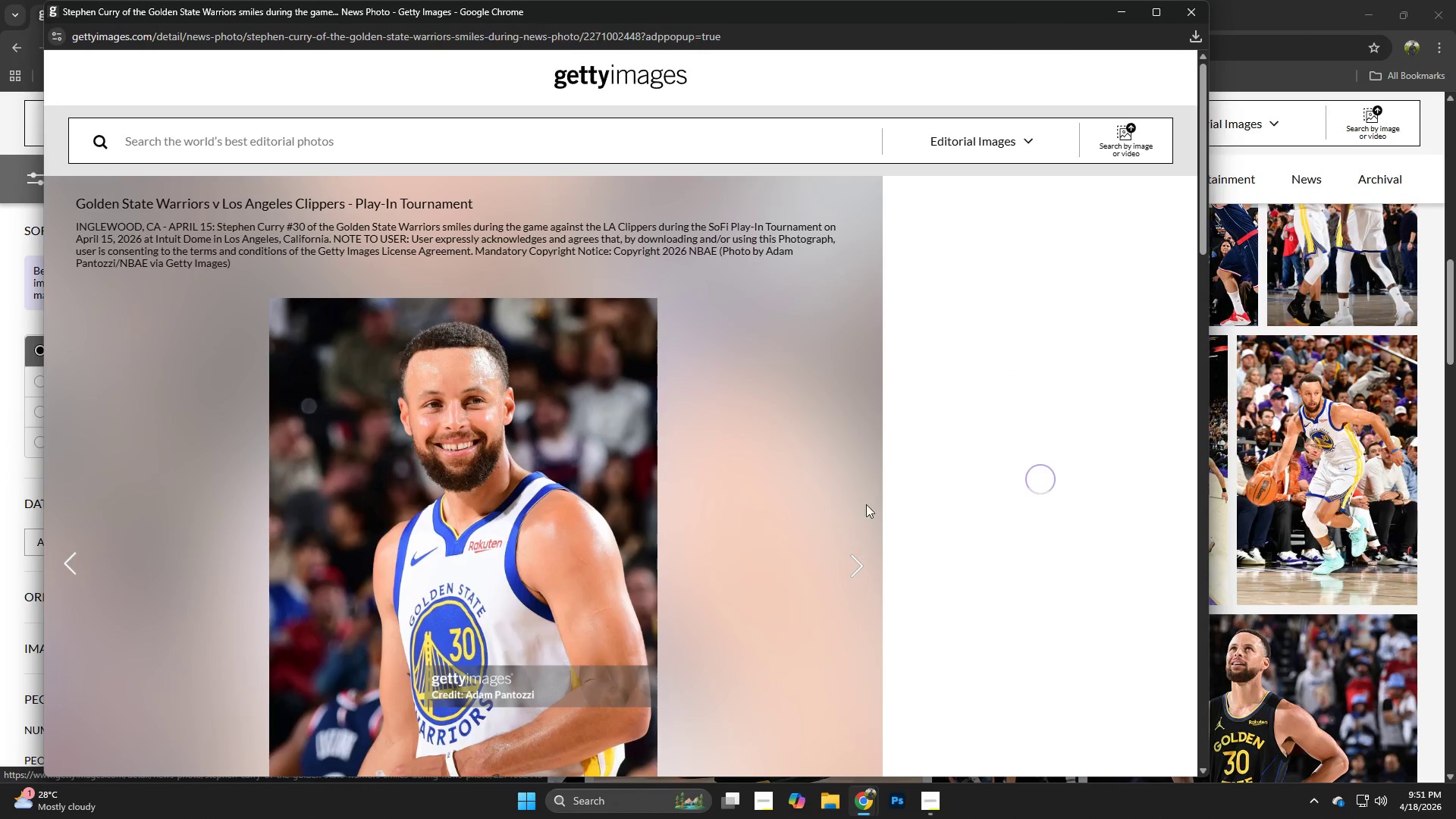 
key(Control+W)
 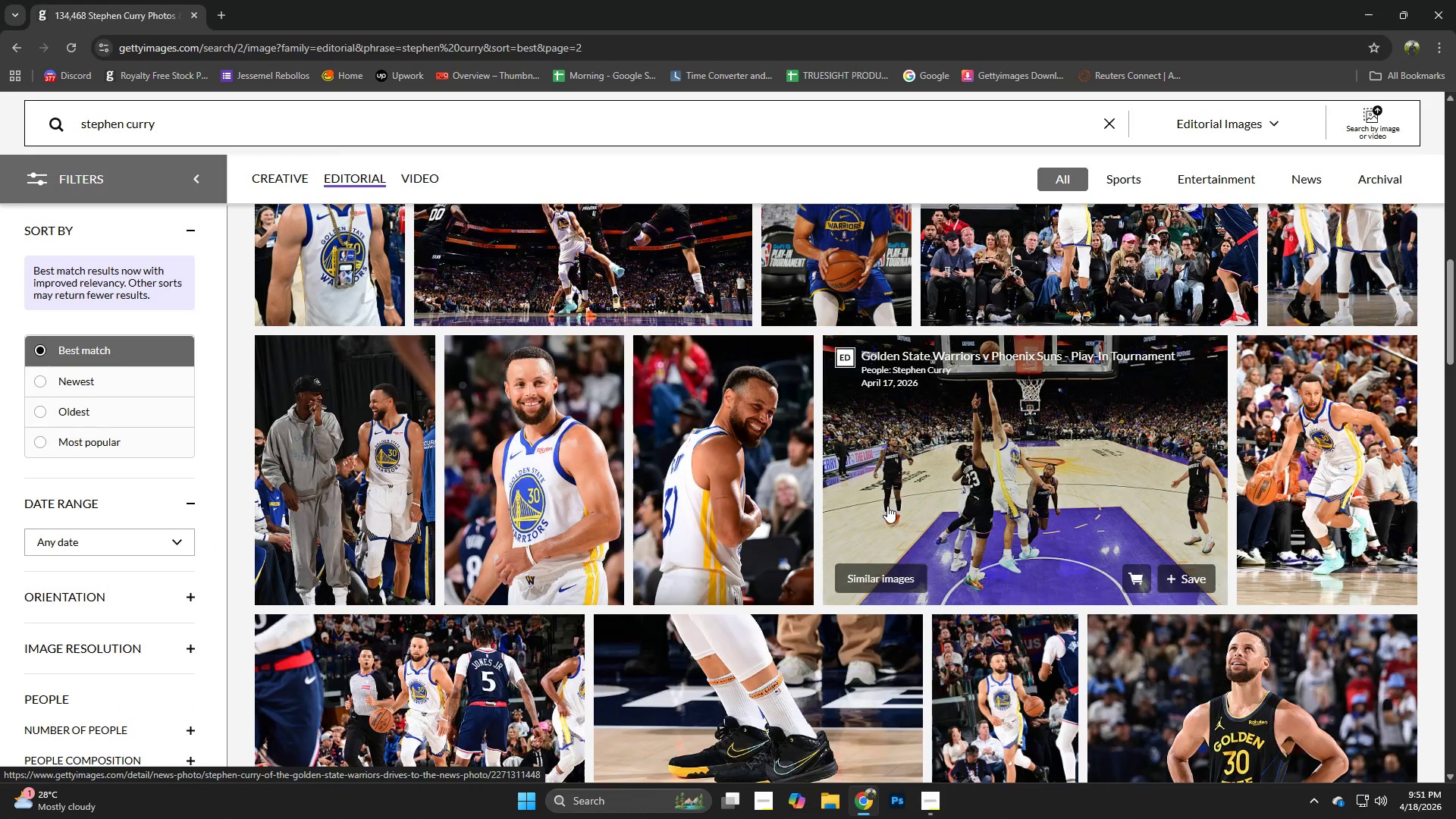 
scroll: coordinate [670, 517], scroll_direction: down, amount: 2.0
 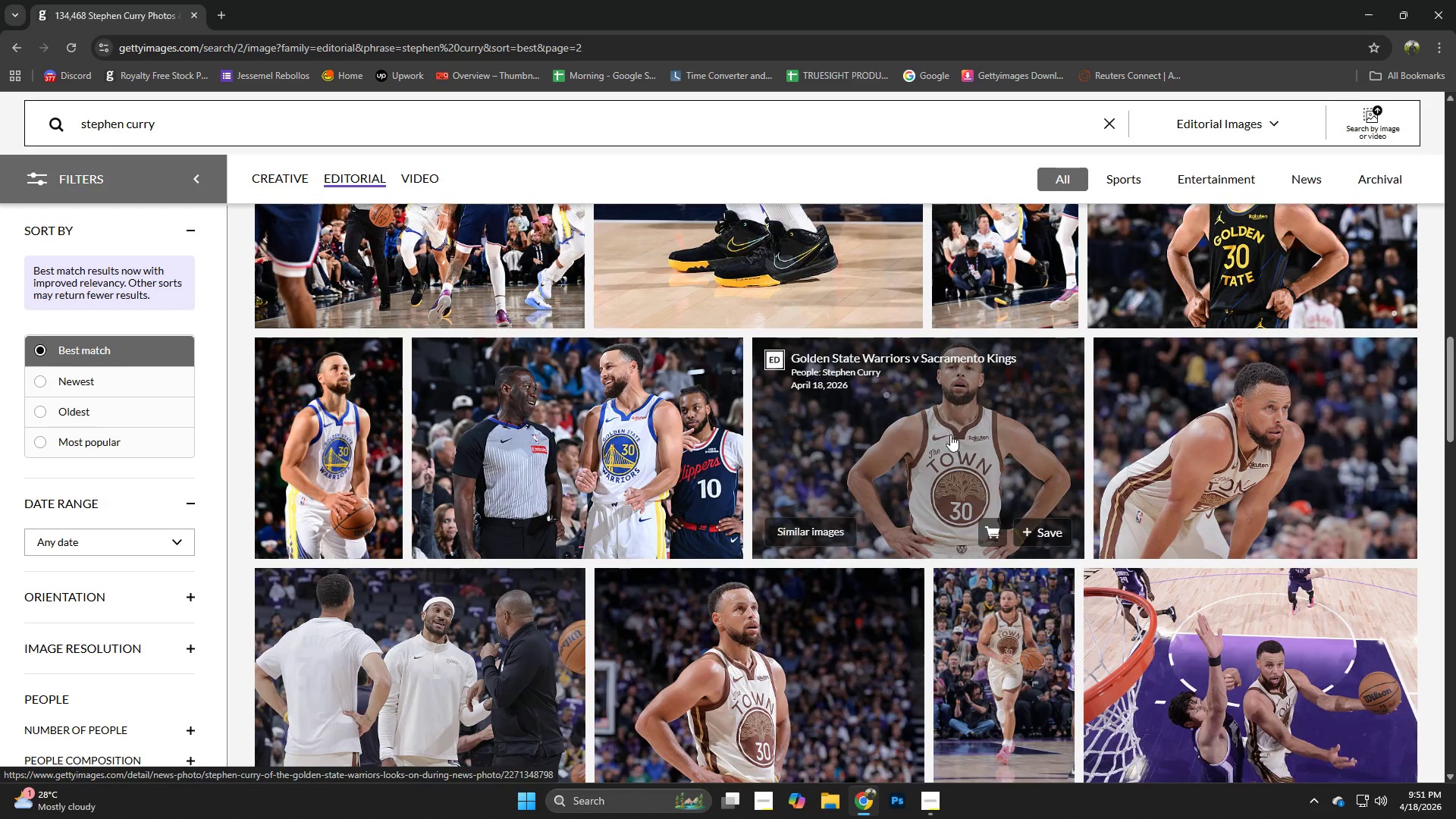 
left_click([950, 435])
 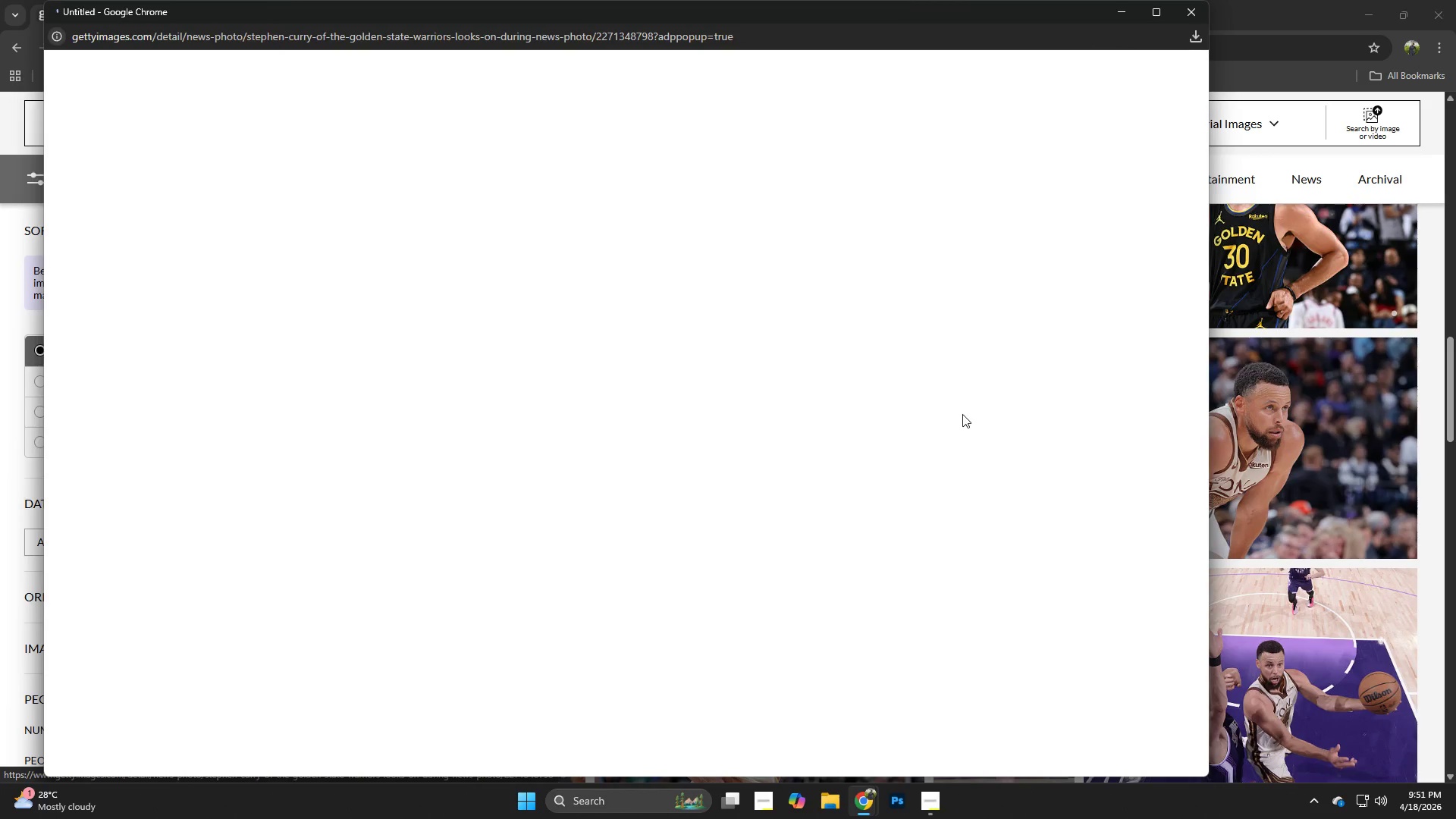 
key(Control+ControlLeft)
 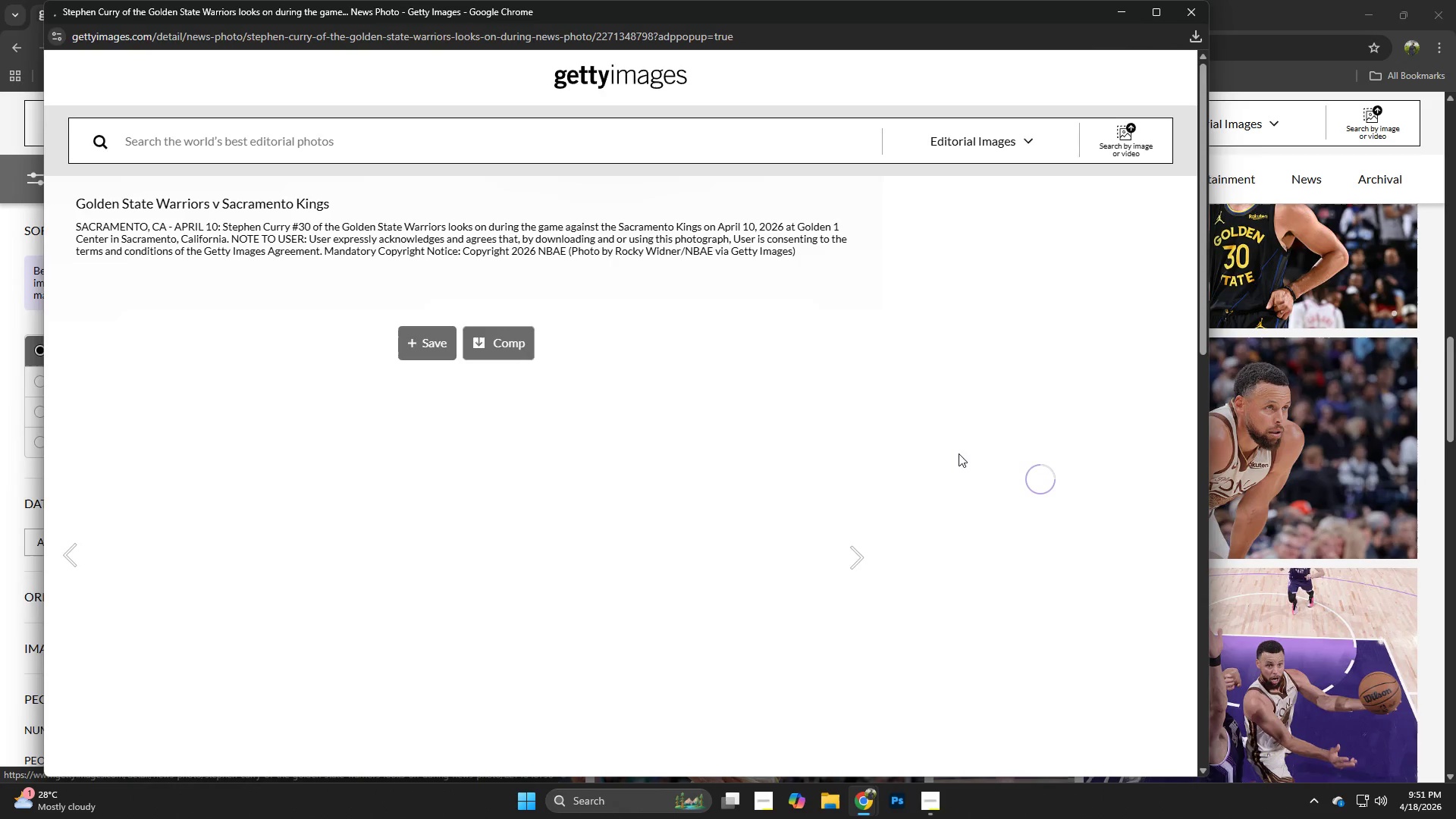 
key(Control+W)
 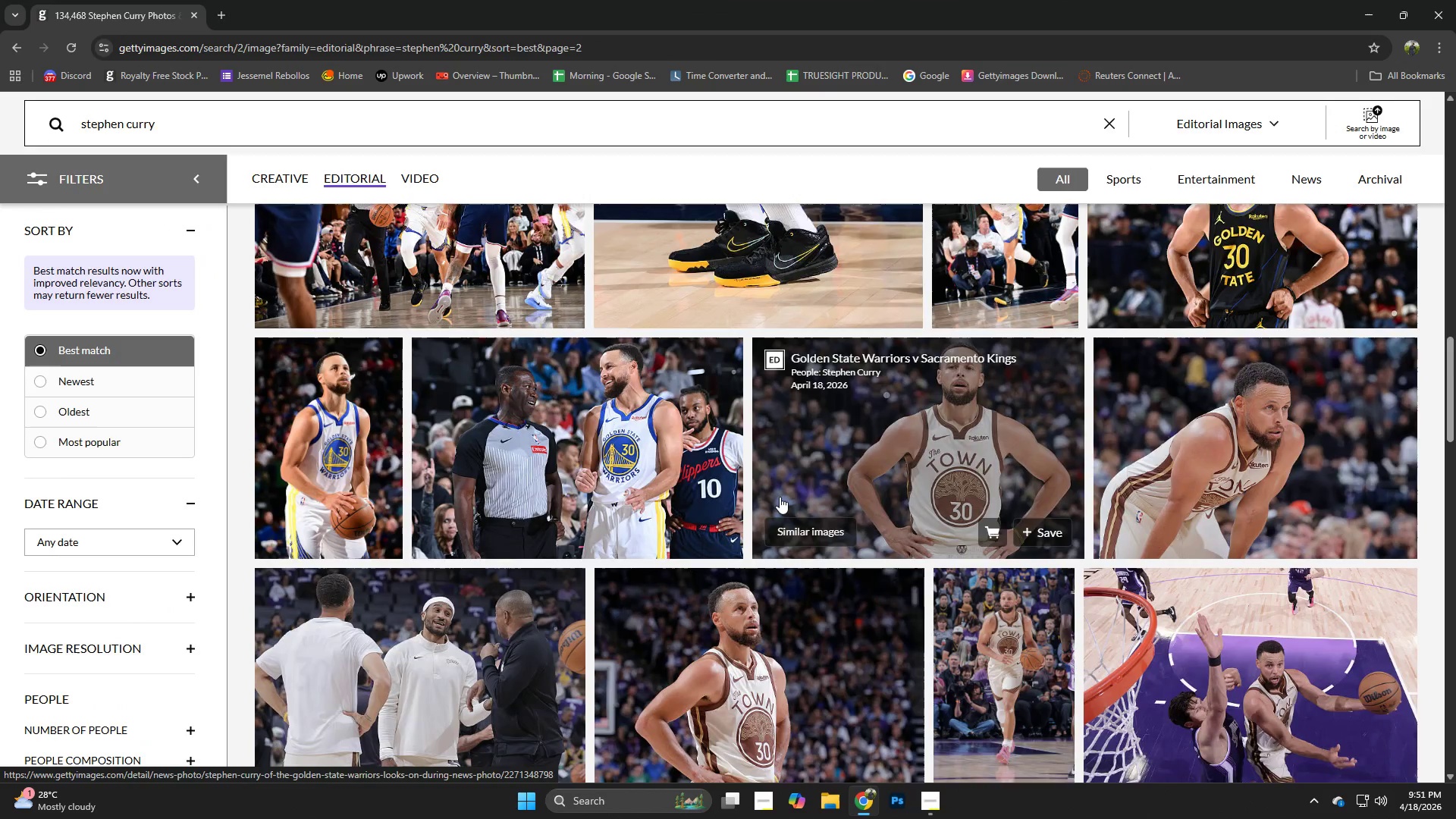 
scroll: coordinate [780, 497], scroll_direction: down, amount: 1.0